 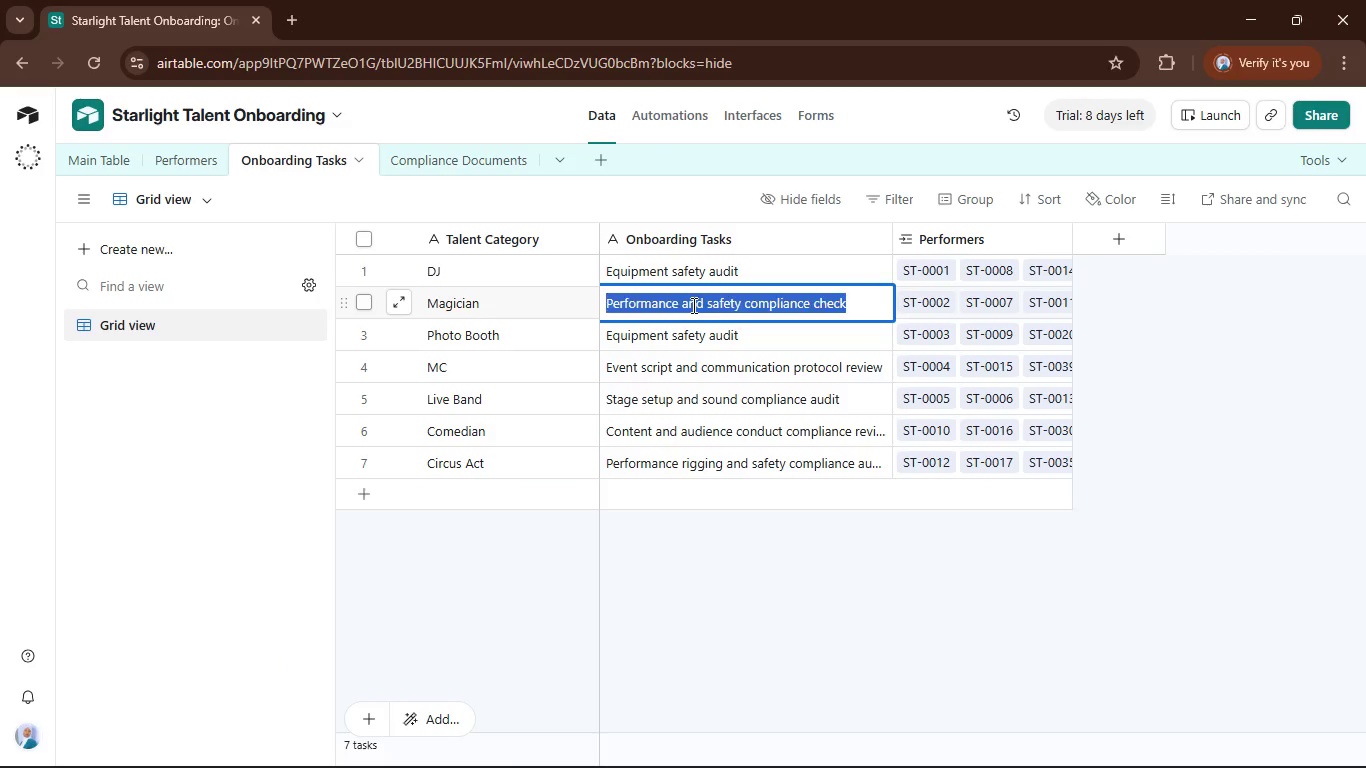 
triple_click([692, 305])
 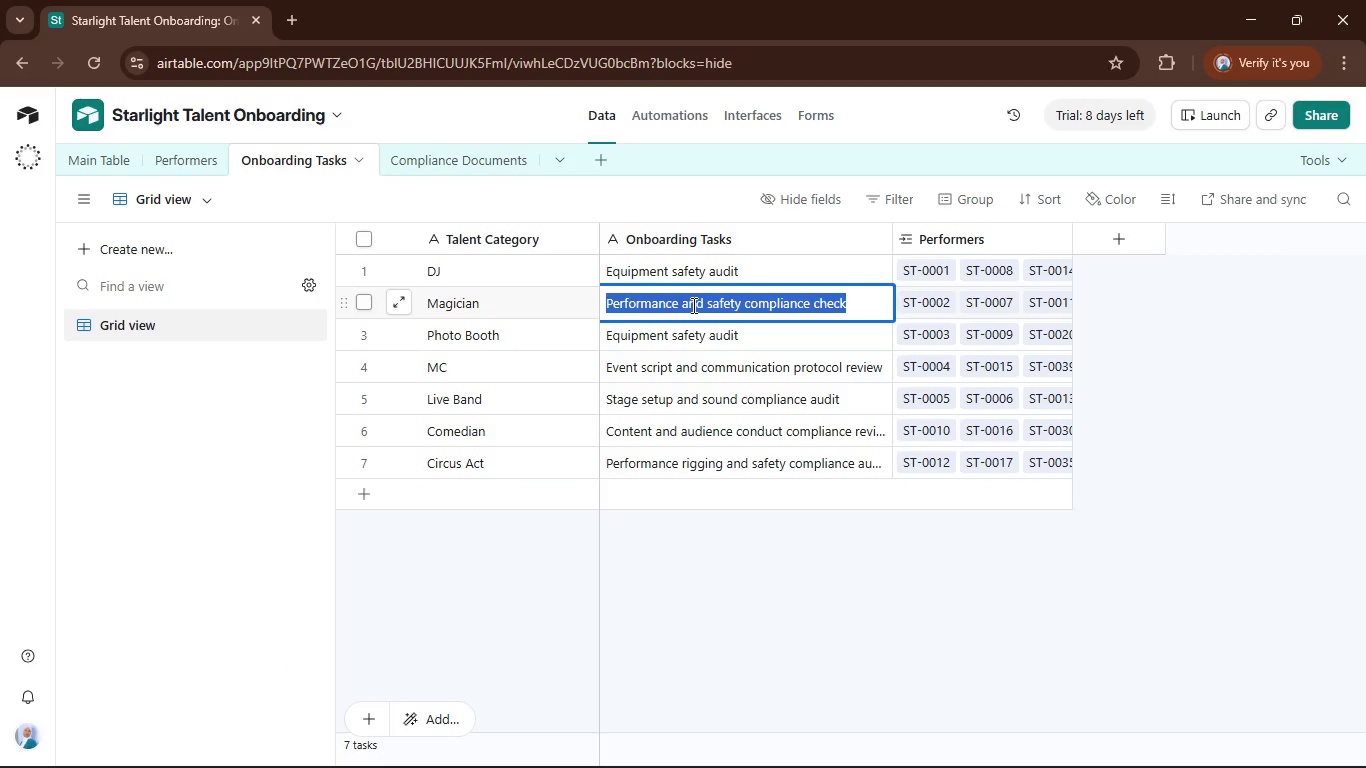 
type(Liability V)
key(Backspace)
 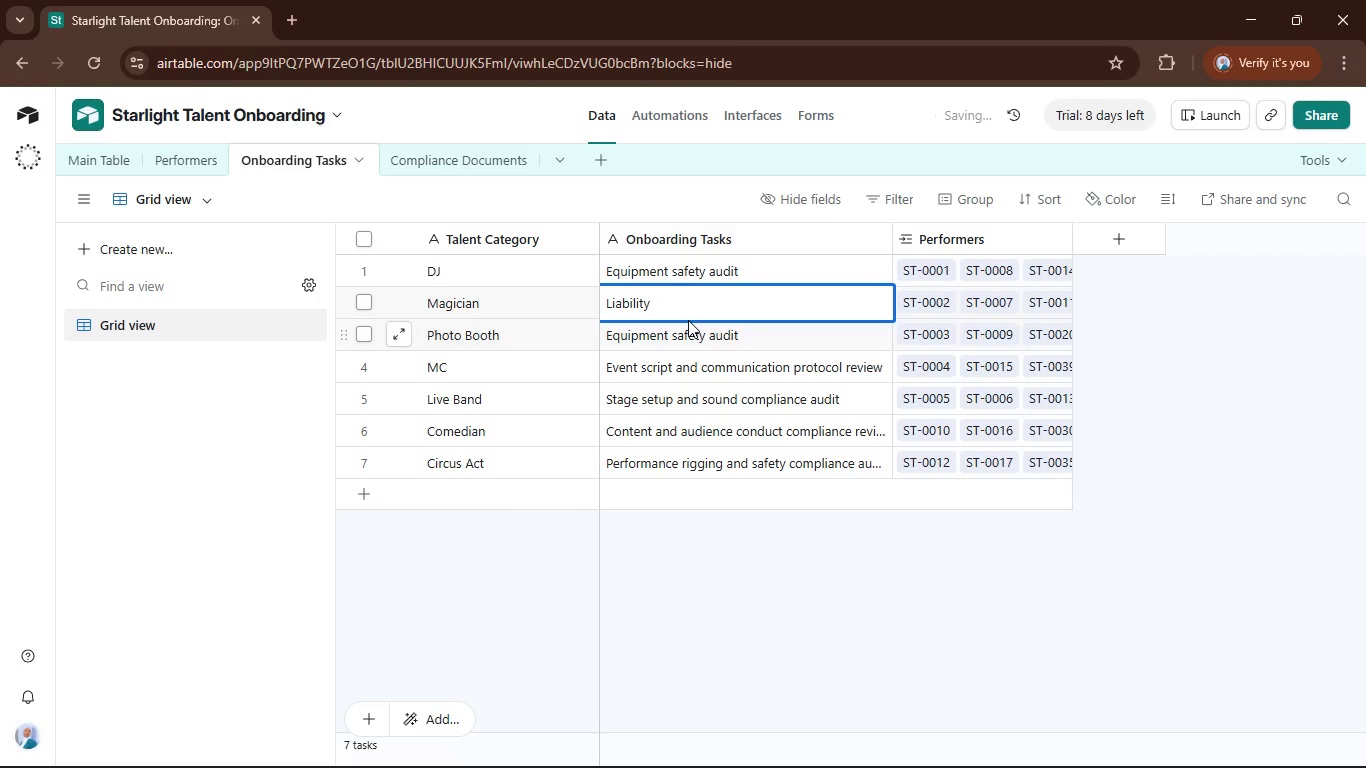 
type(W)
key(Backspace)
type(wl)
key(Backspace)
type(alvers)
 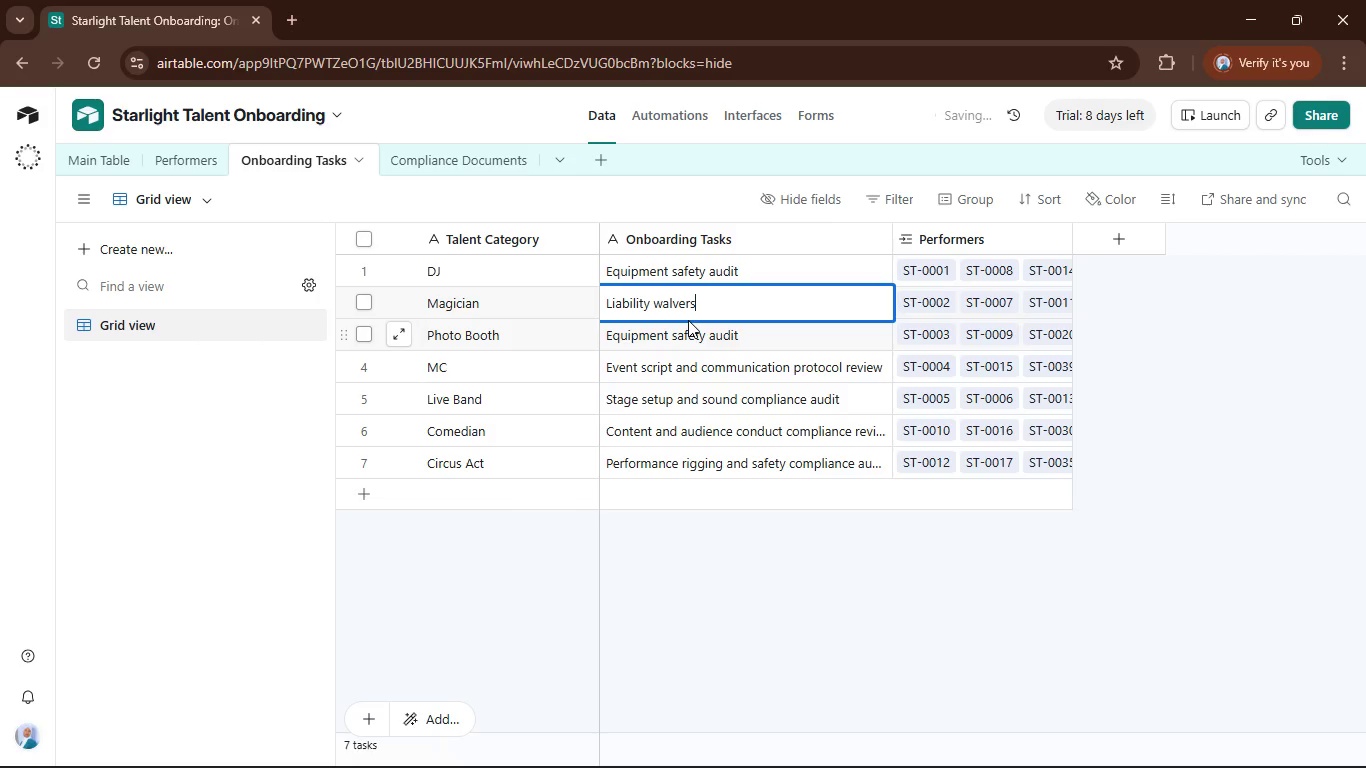 
key(Control+A)
 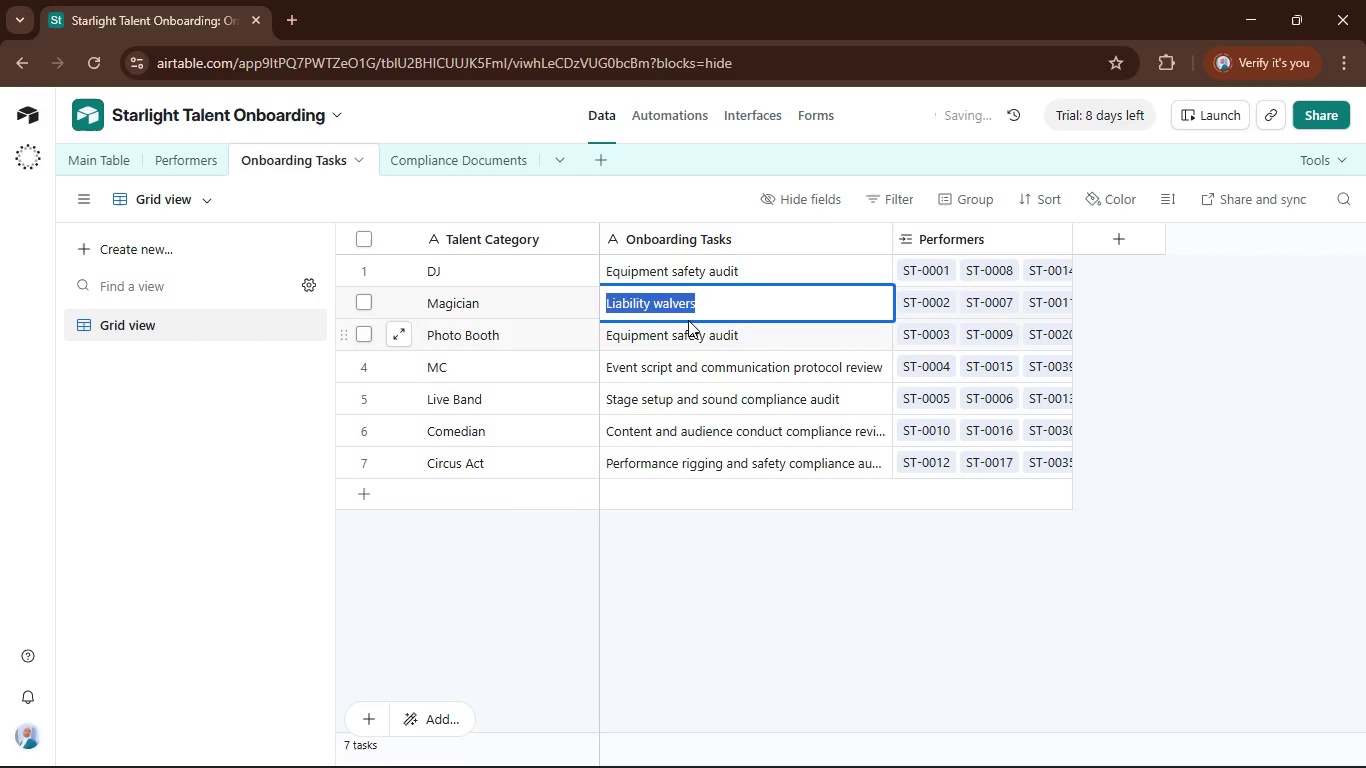 
key(Control+C)
 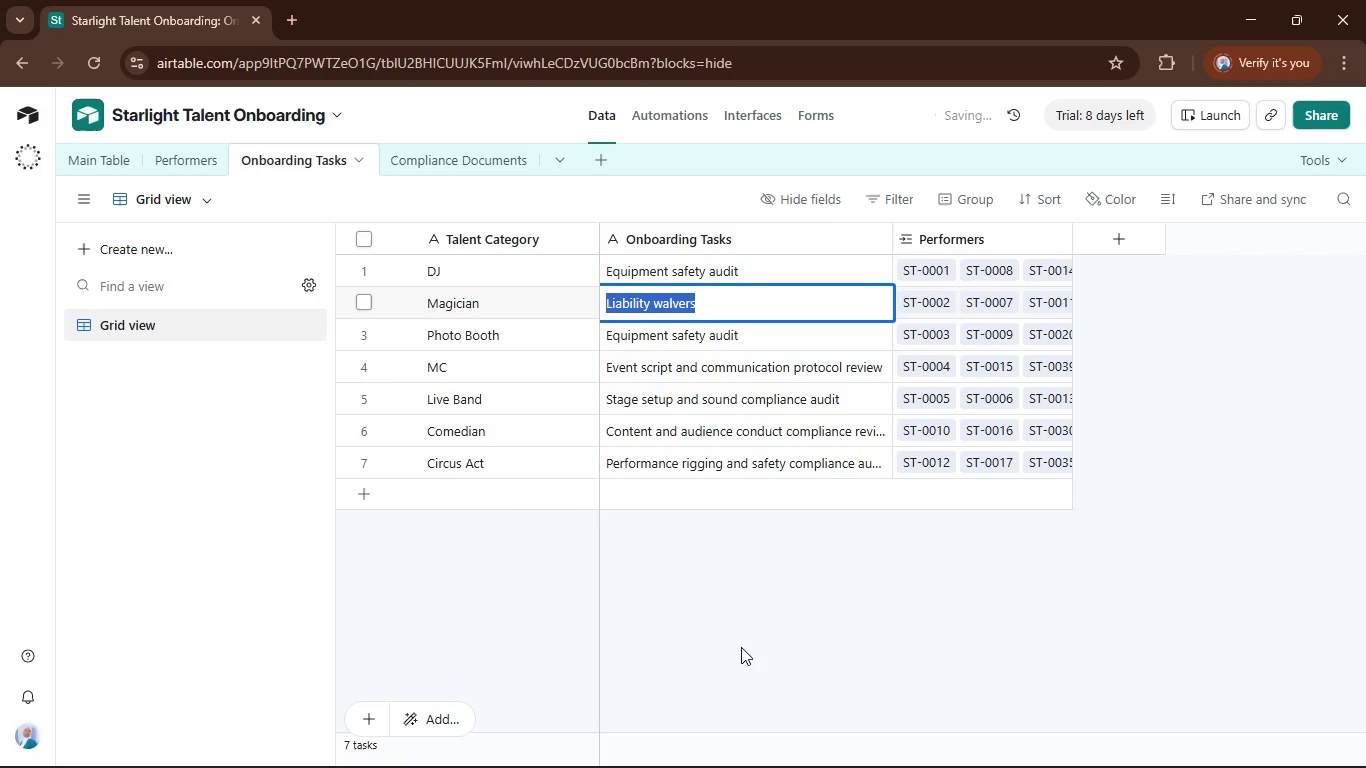 
left_click([741, 647])
 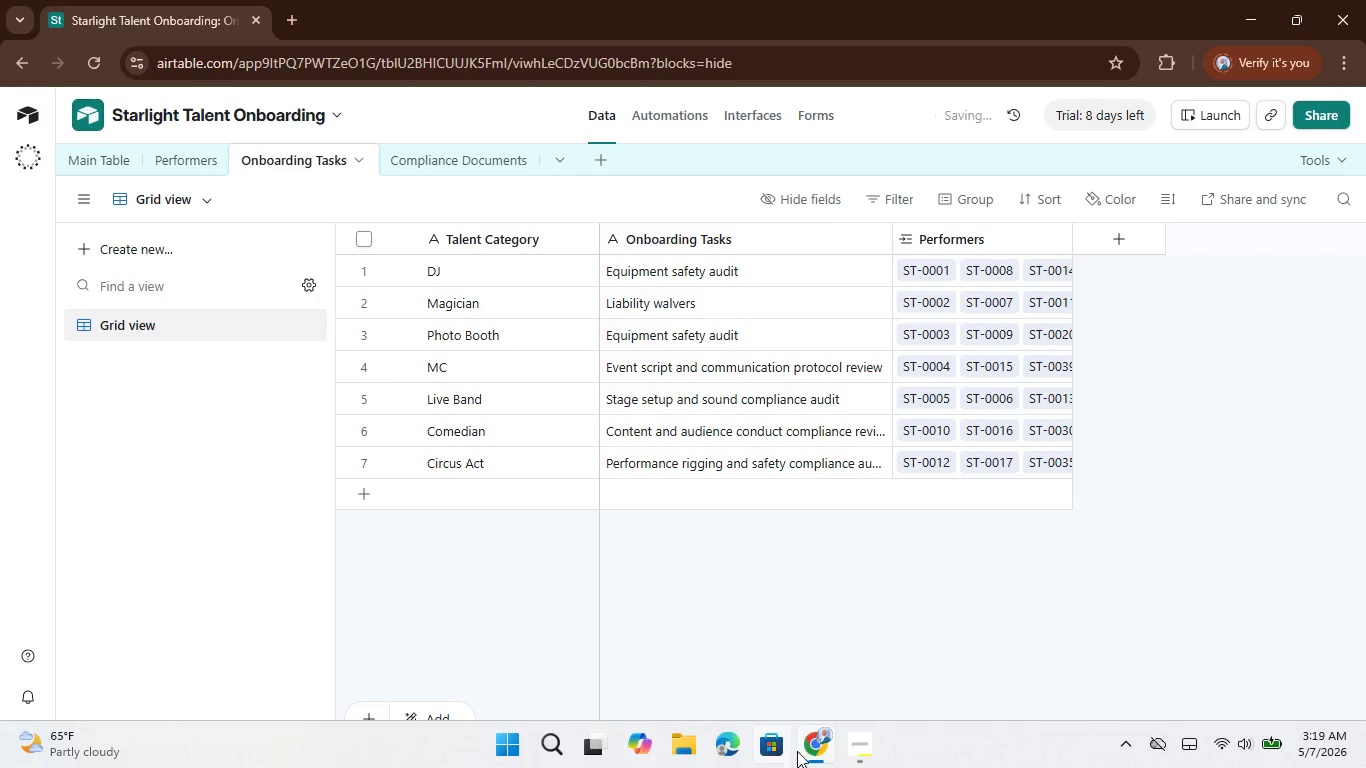 
left_click([826, 749])